 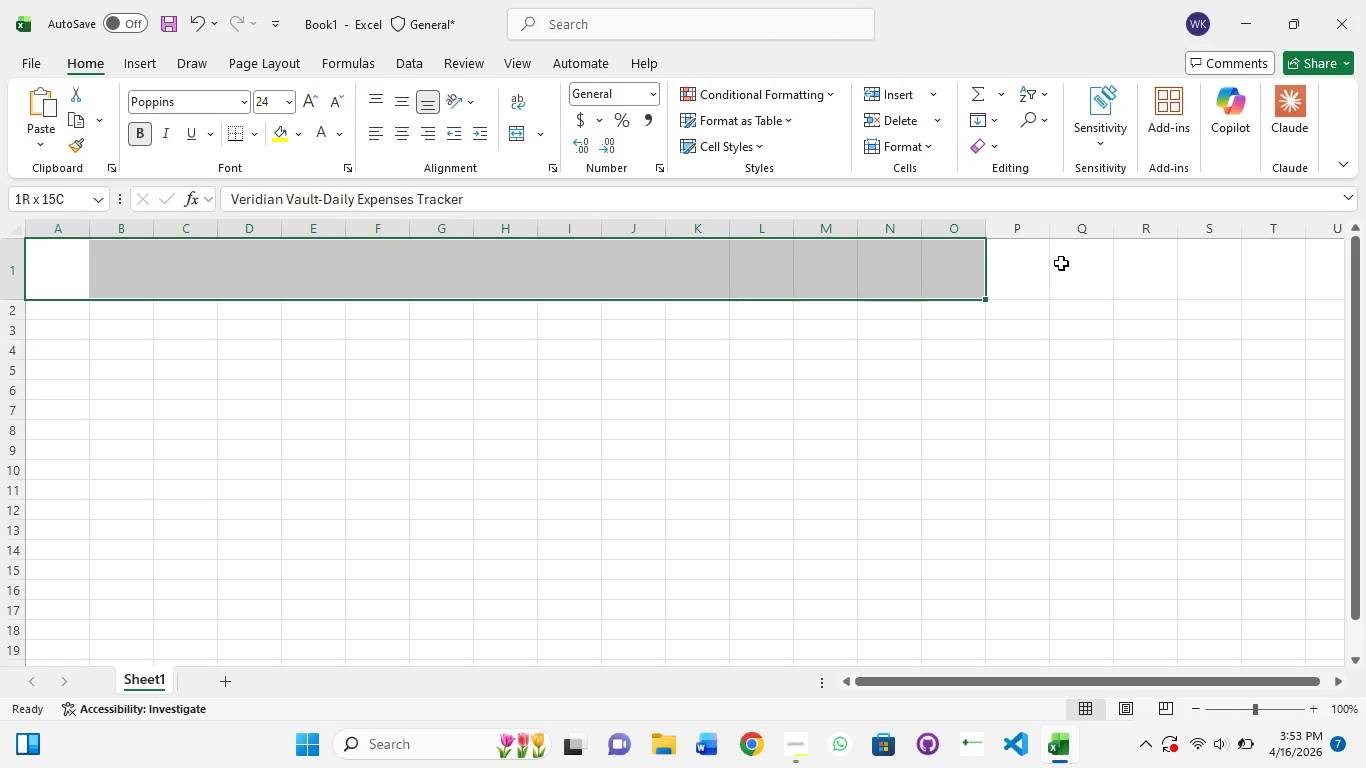 
hold_key(key=ShiftLeft, duration=1.51)
 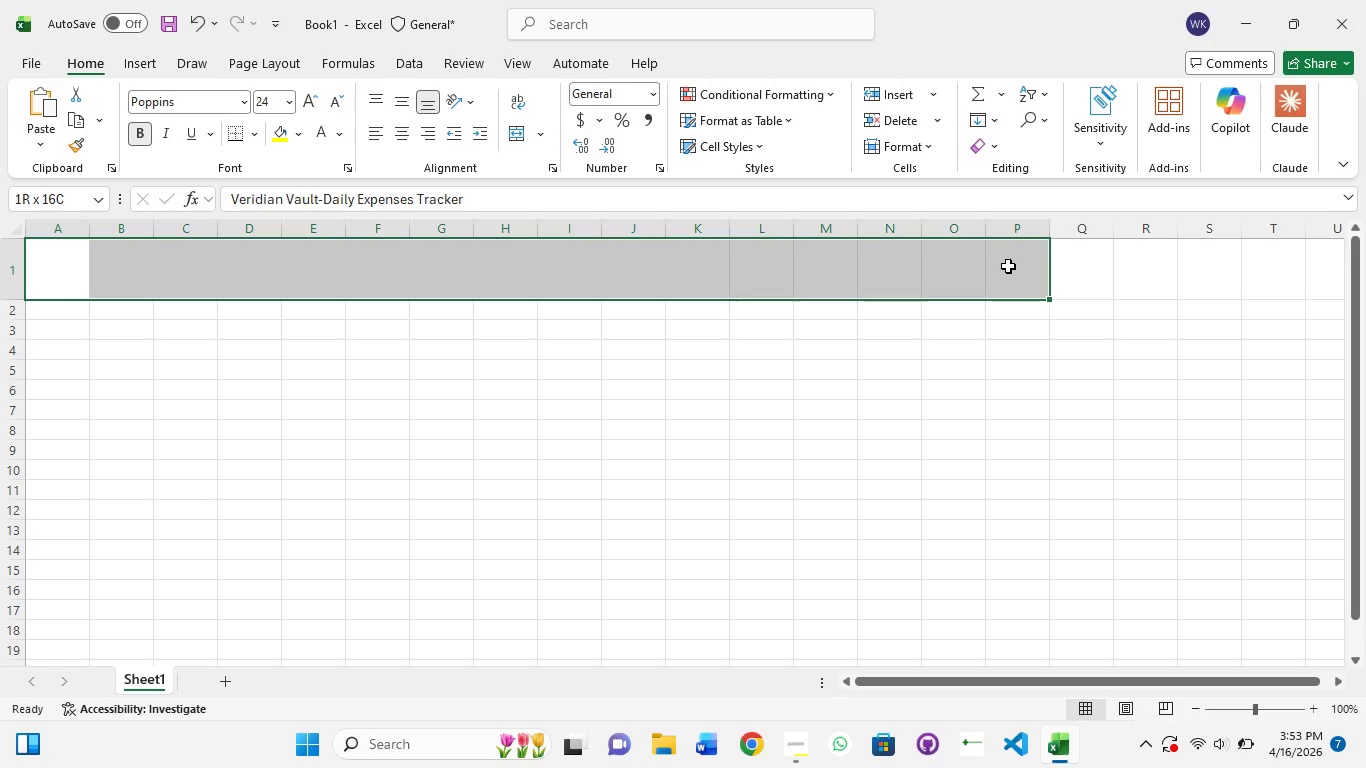 
hold_key(key=ShiftLeft, duration=1.52)
left_click([958, 270])
 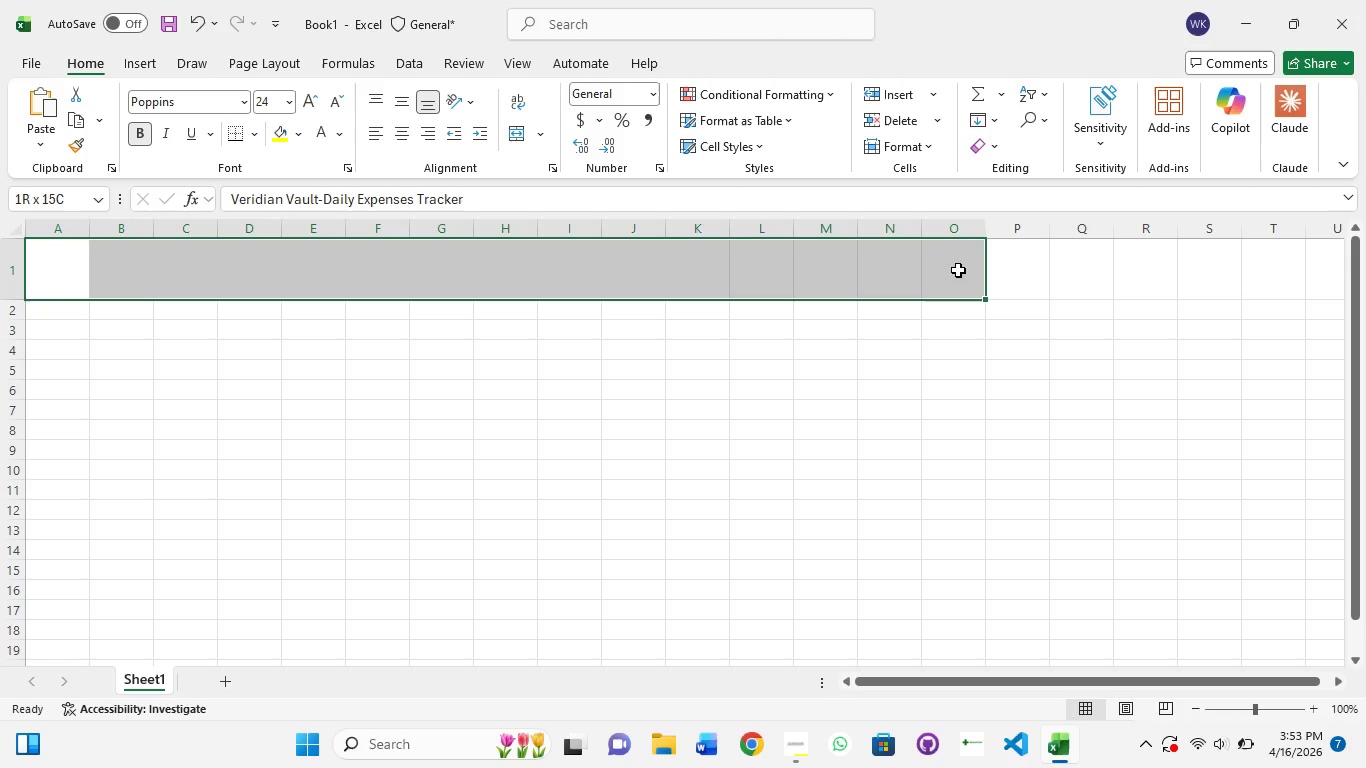 
hold_key(key=ShiftLeft, duration=1.52)
left_click([1002, 270])
 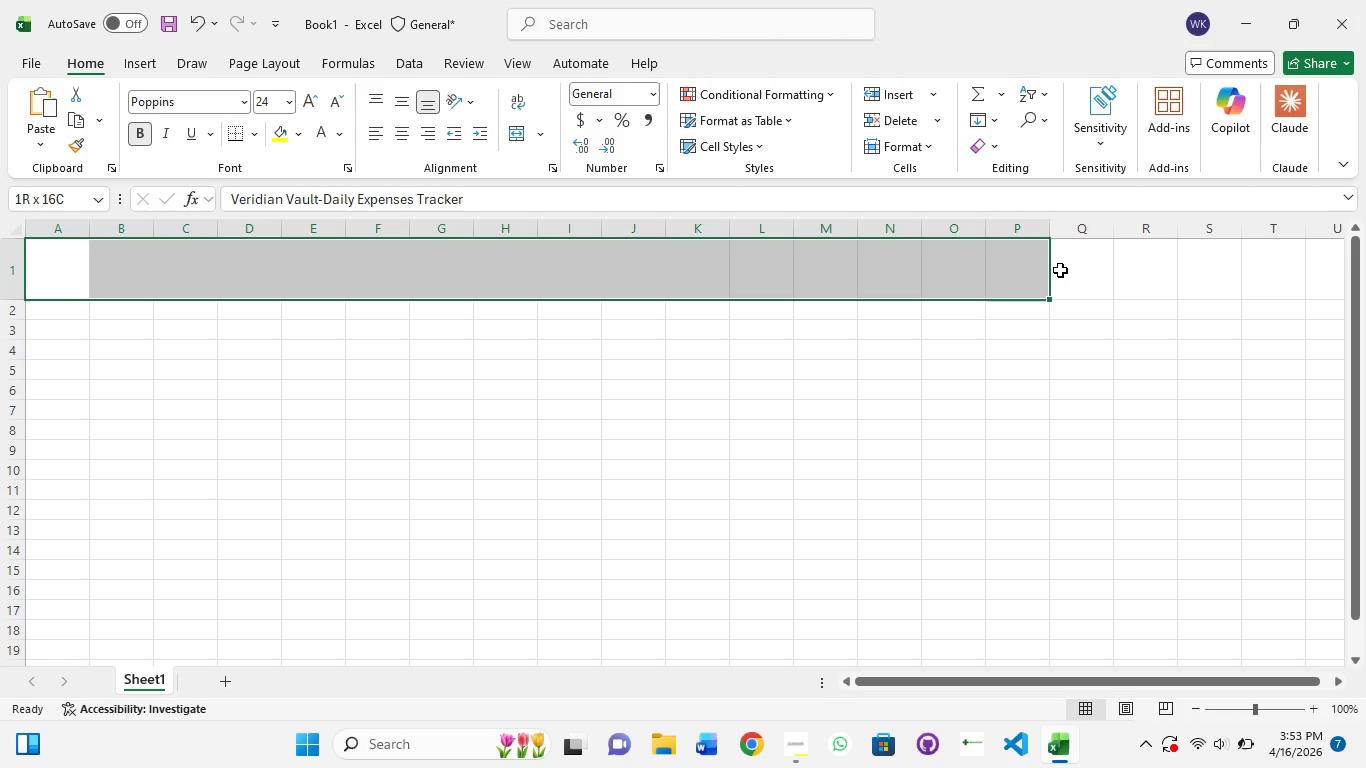 
hold_key(key=ShiftLeft, duration=1.5)
left_click([1107, 270])
 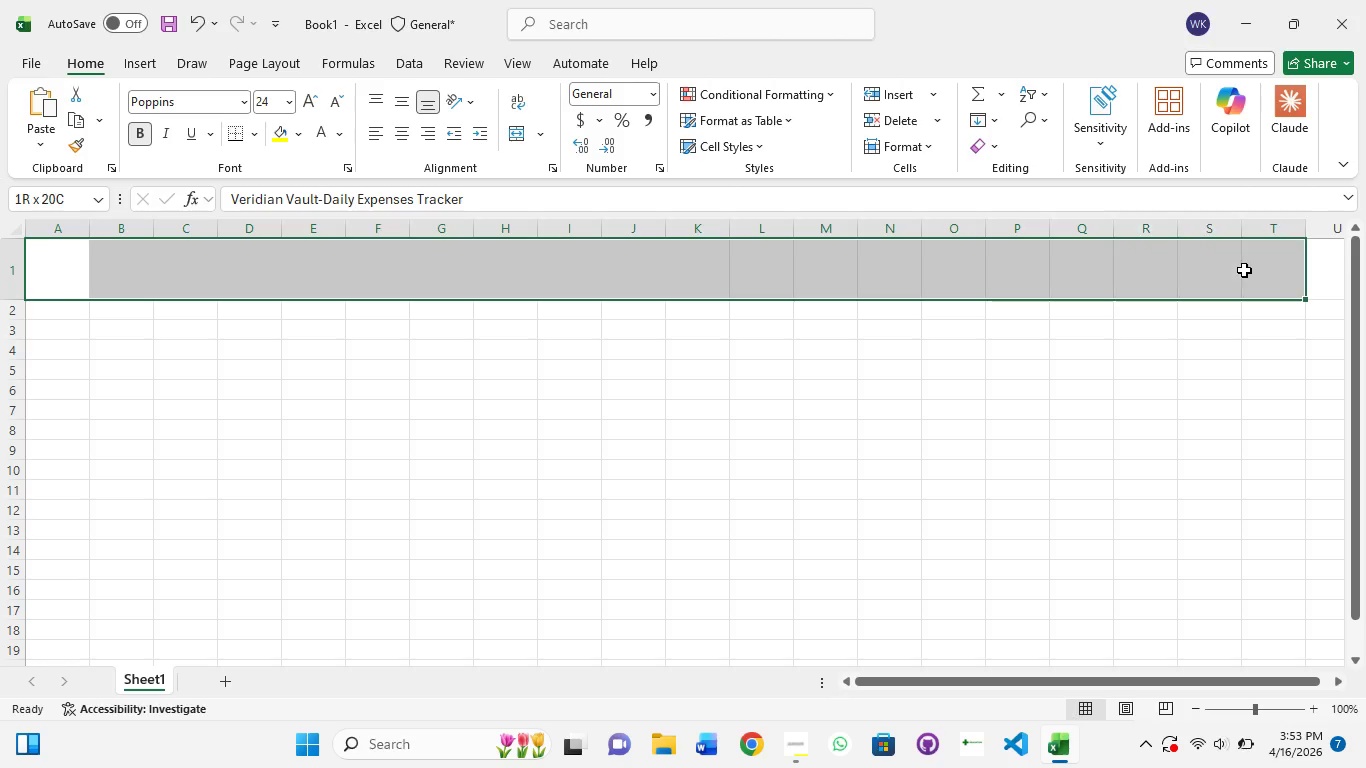 
left_click([1244, 270])
 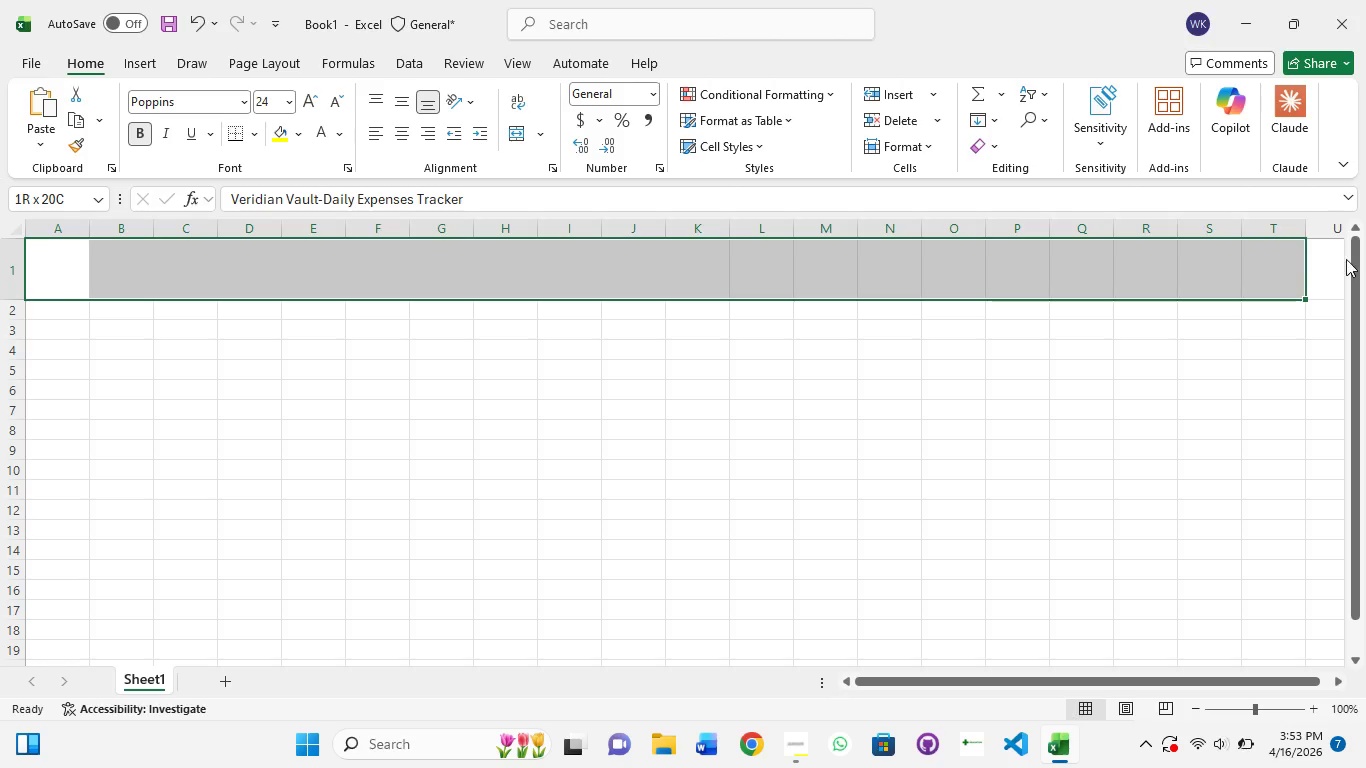 
hold_key(key=ShiftLeft, duration=1.51)
left_click([1350, 258])
 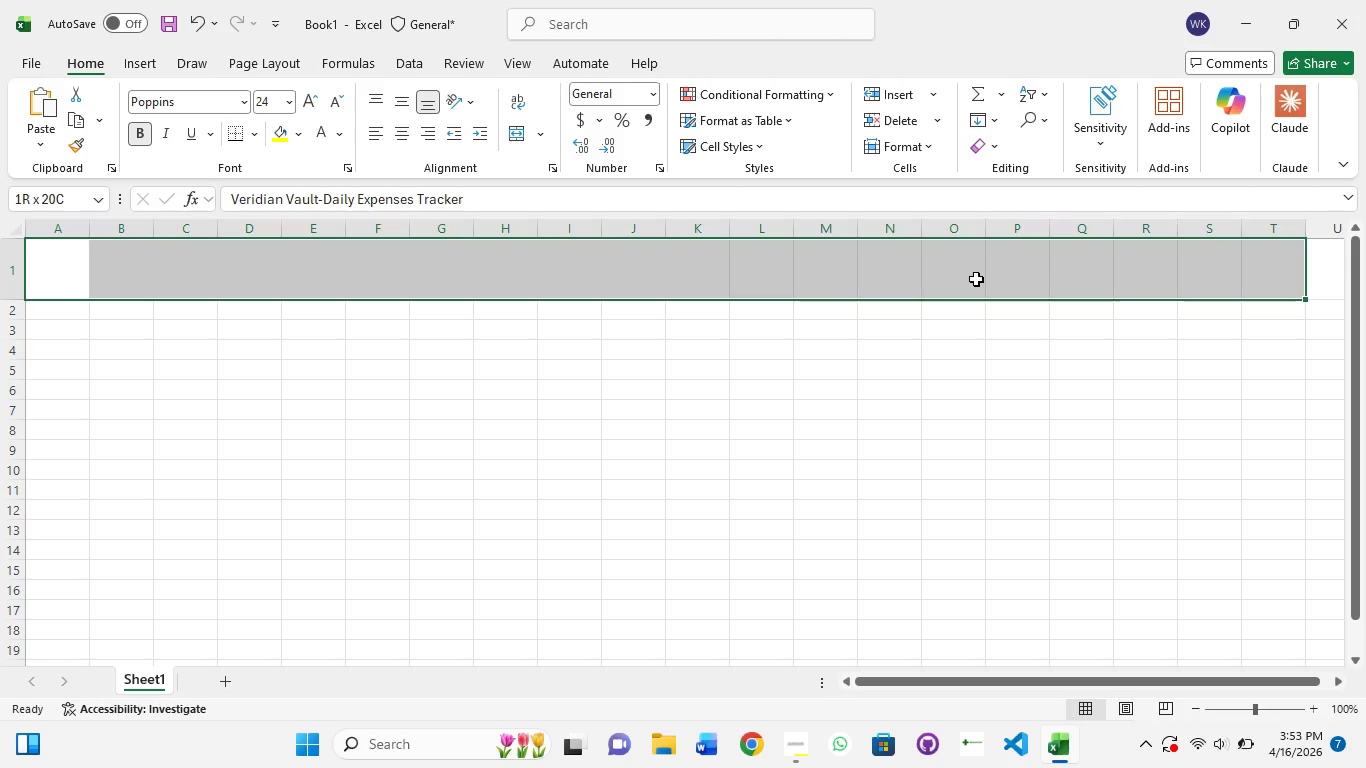 
key(Shift+ShiftLeft)
 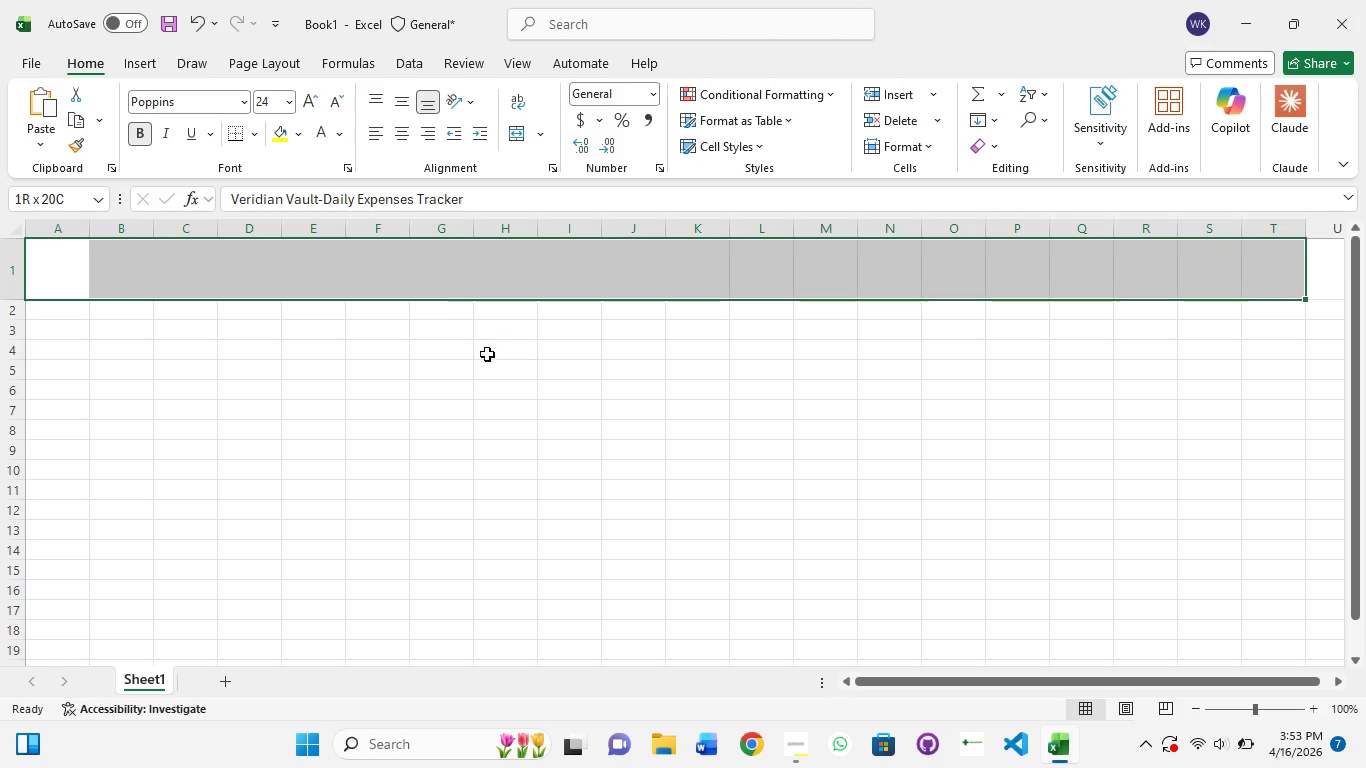 
key(Shift+ShiftLeft)
 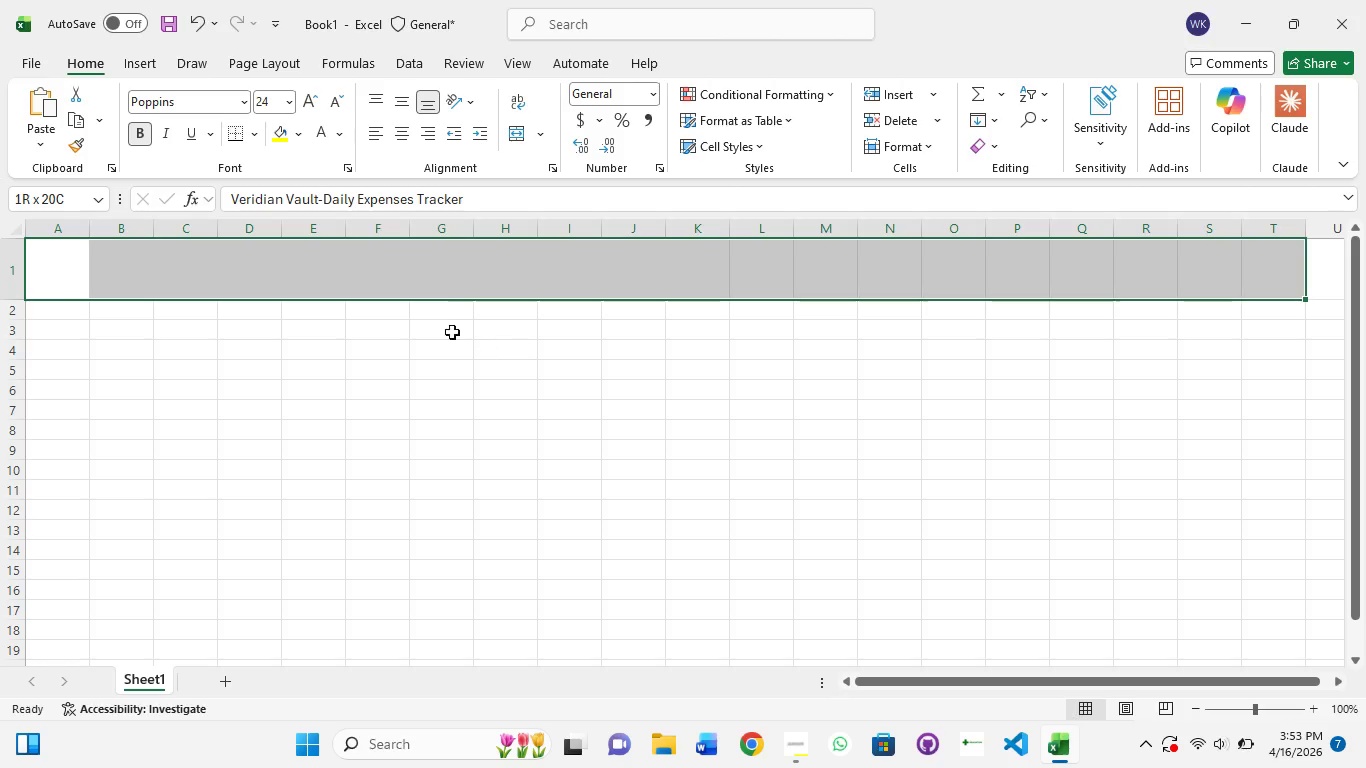 
key(Shift+ShiftLeft)
 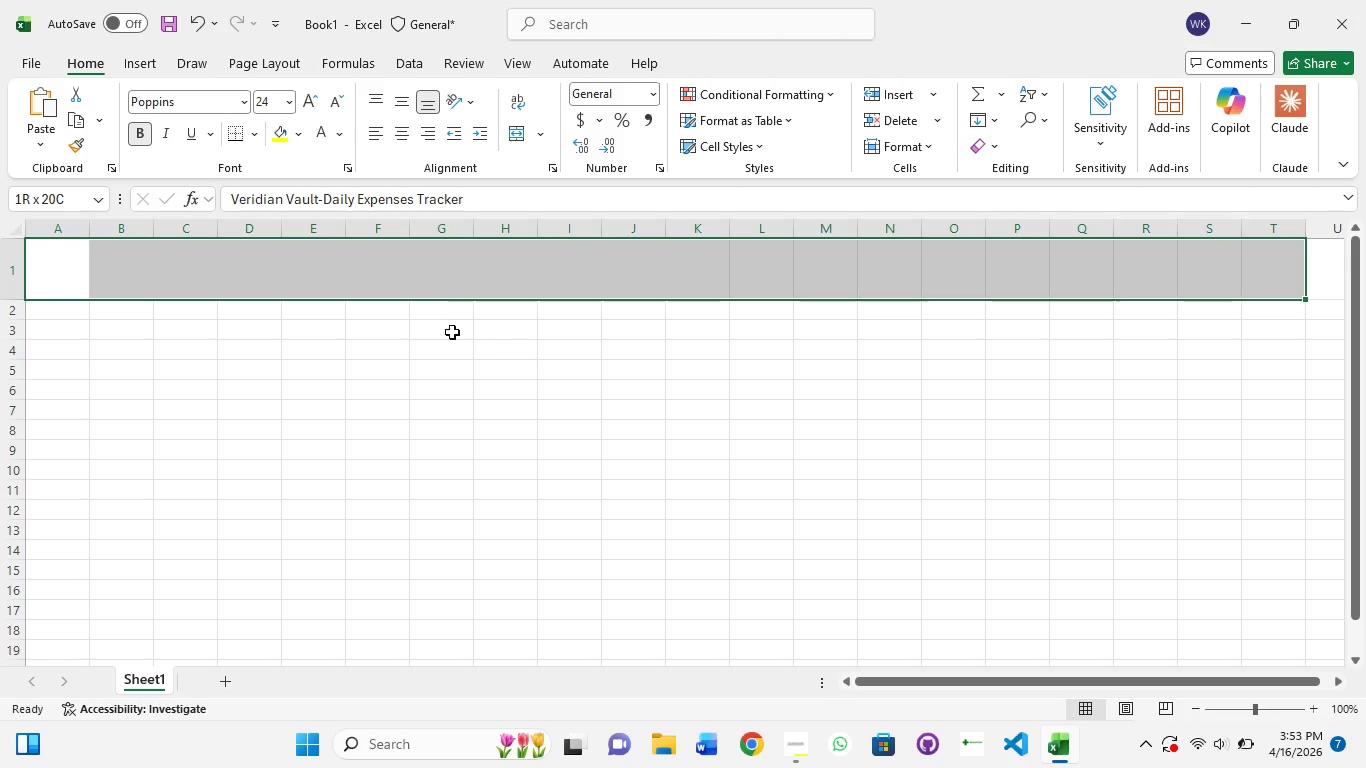 
key(Shift+ShiftLeft)
 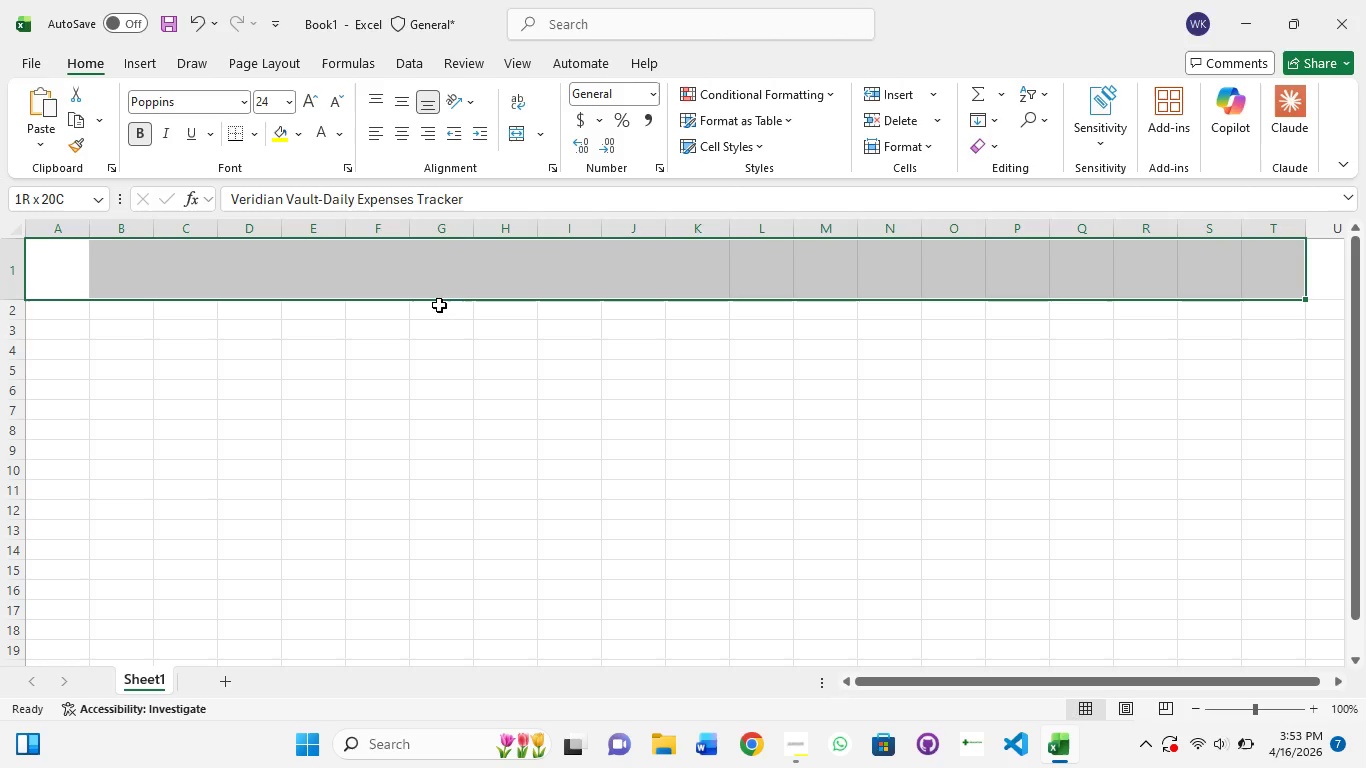 
left_click([519, 133])
 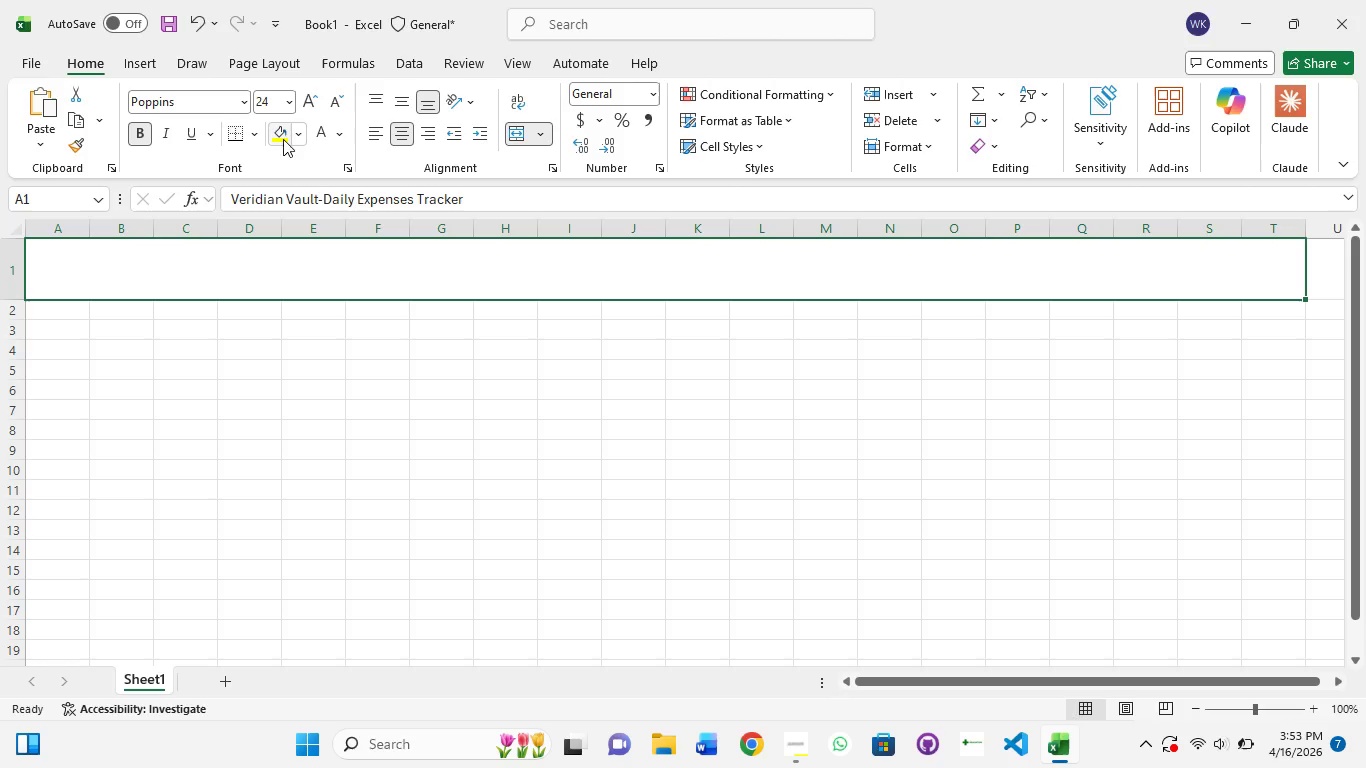 
left_click([299, 136])
 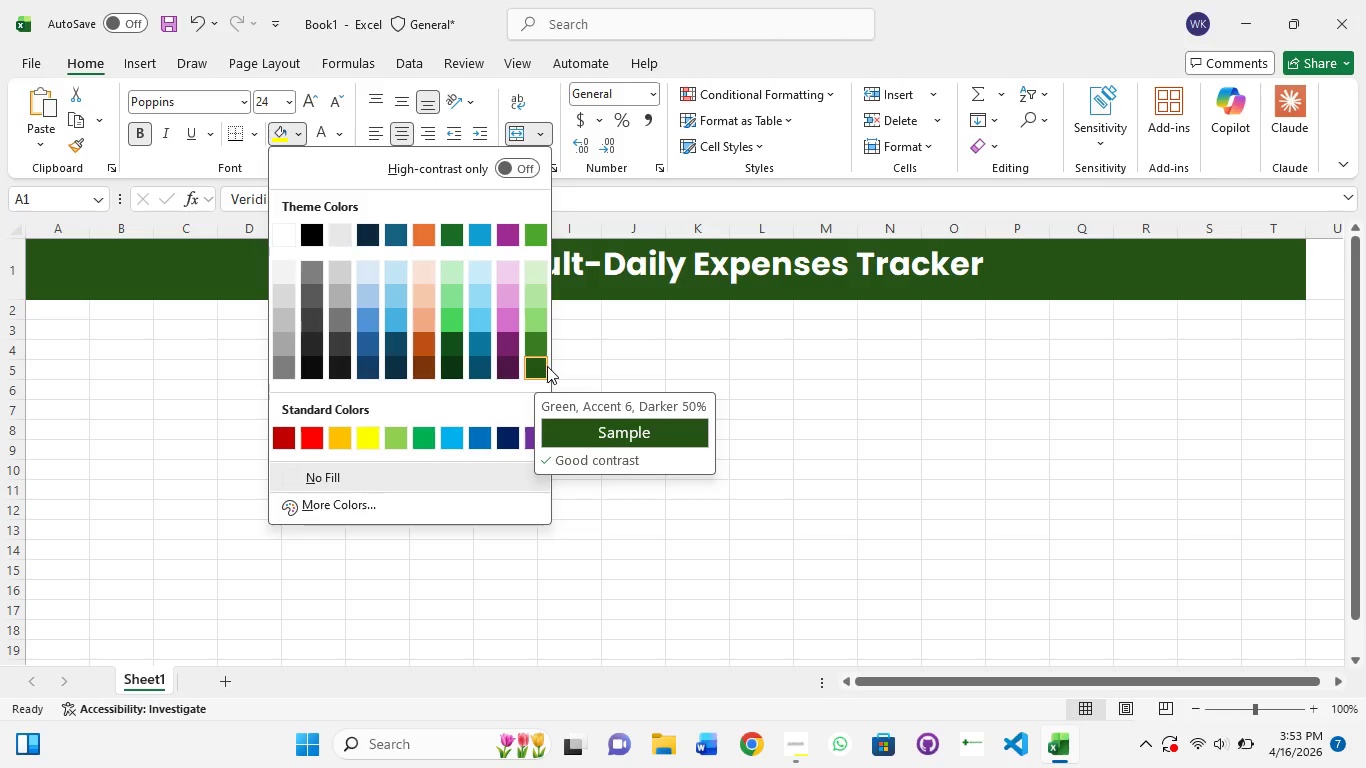 
wait(10.53)
 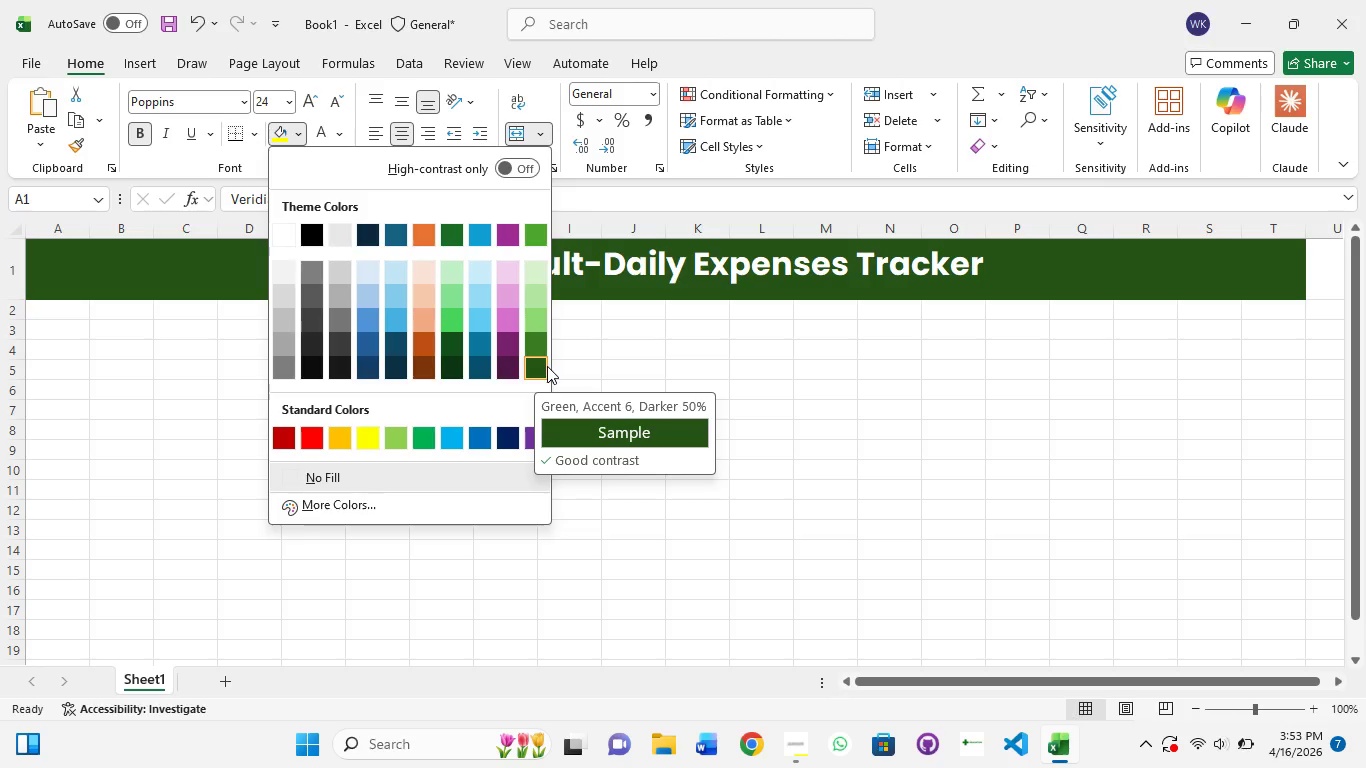 
left_click([790, 755])